 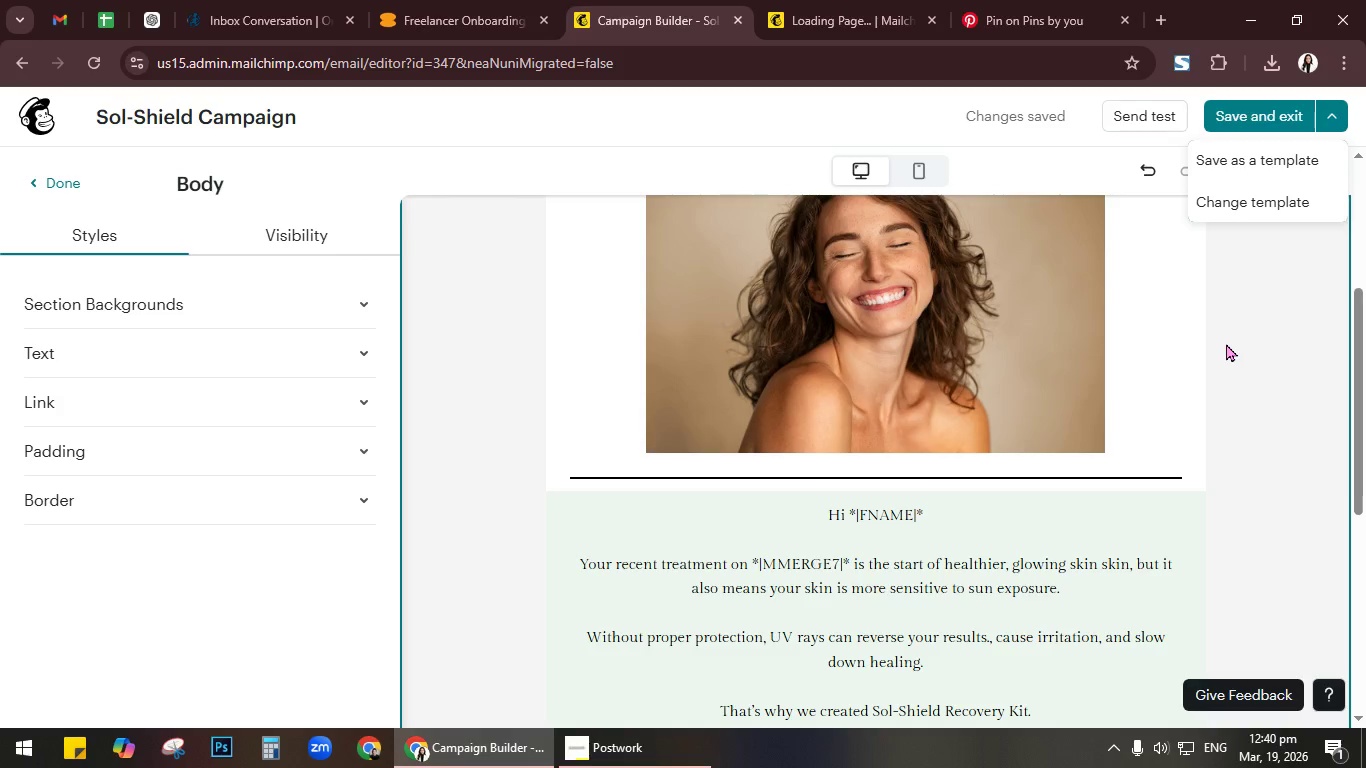 
left_click([1268, 58])
 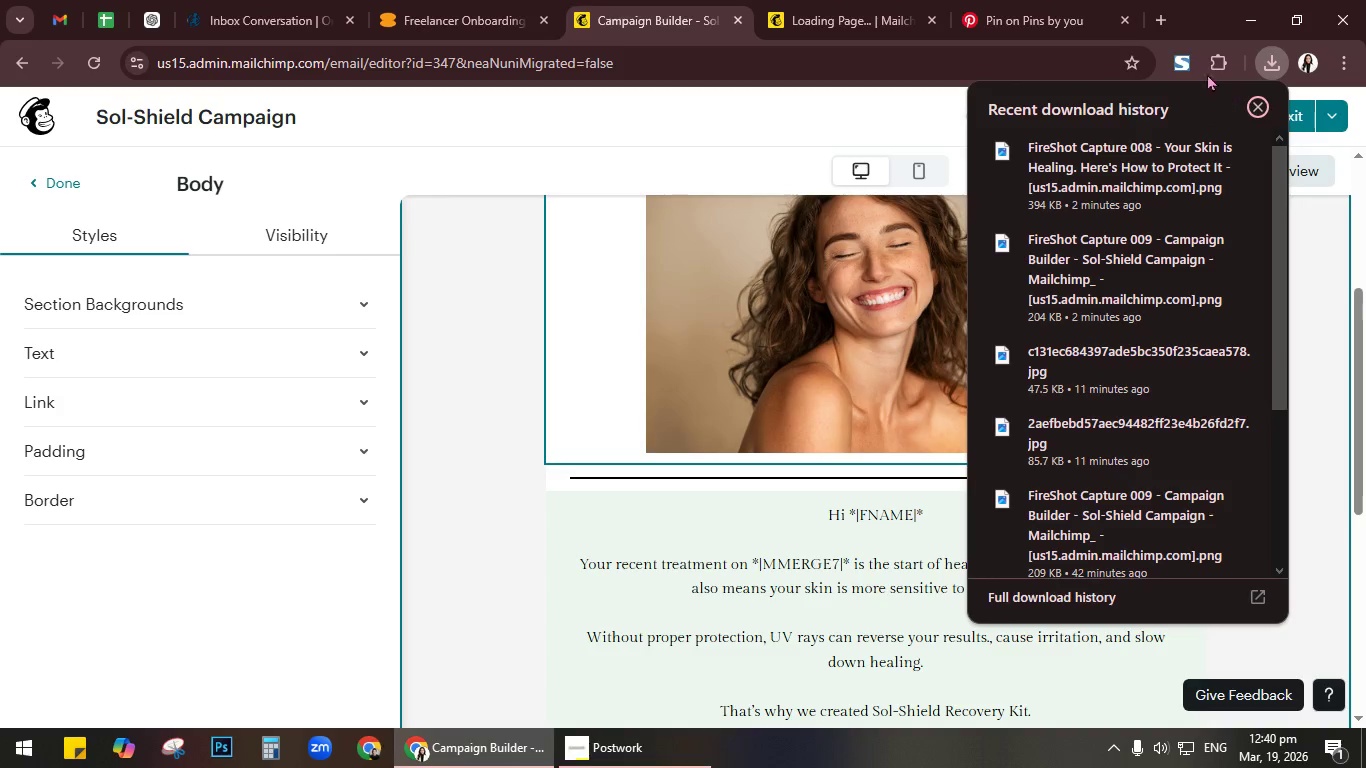 
left_click([1191, 64])
 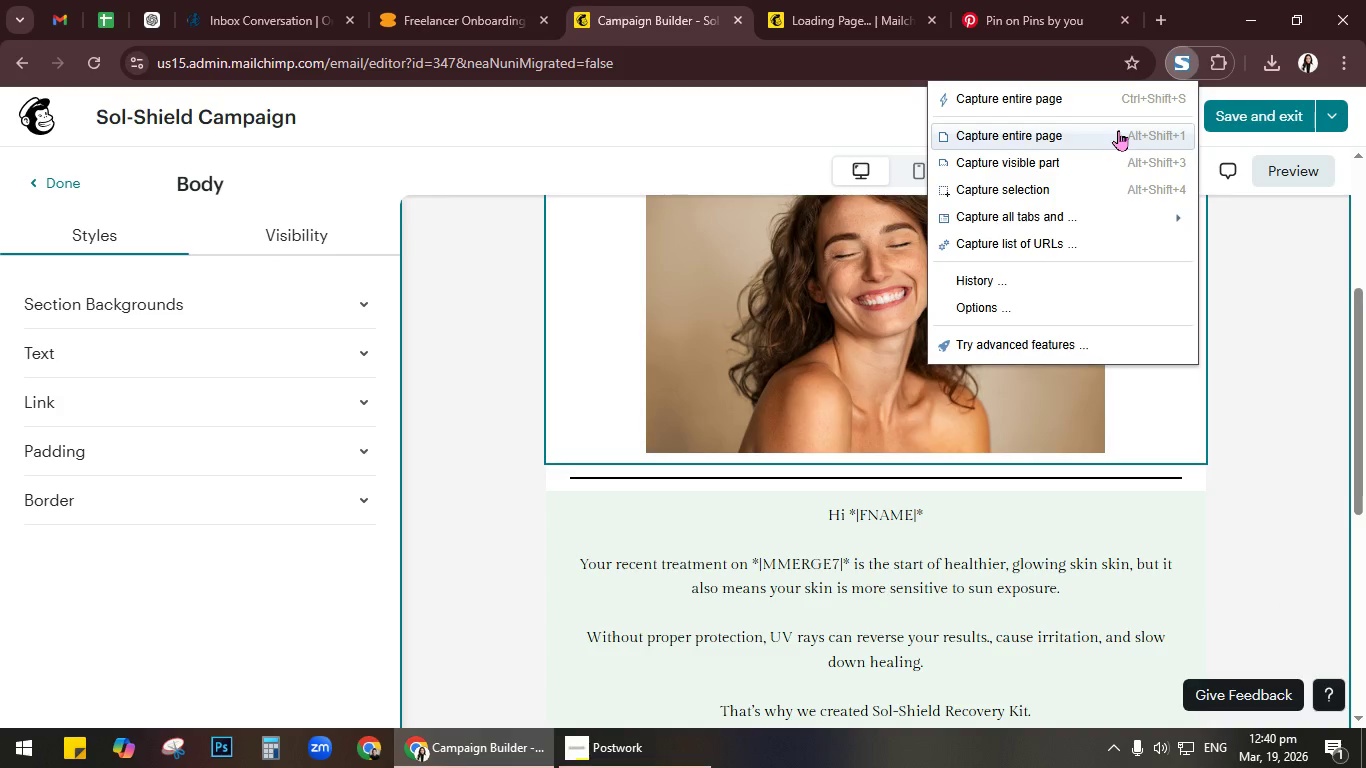 
left_click([1118, 130])
 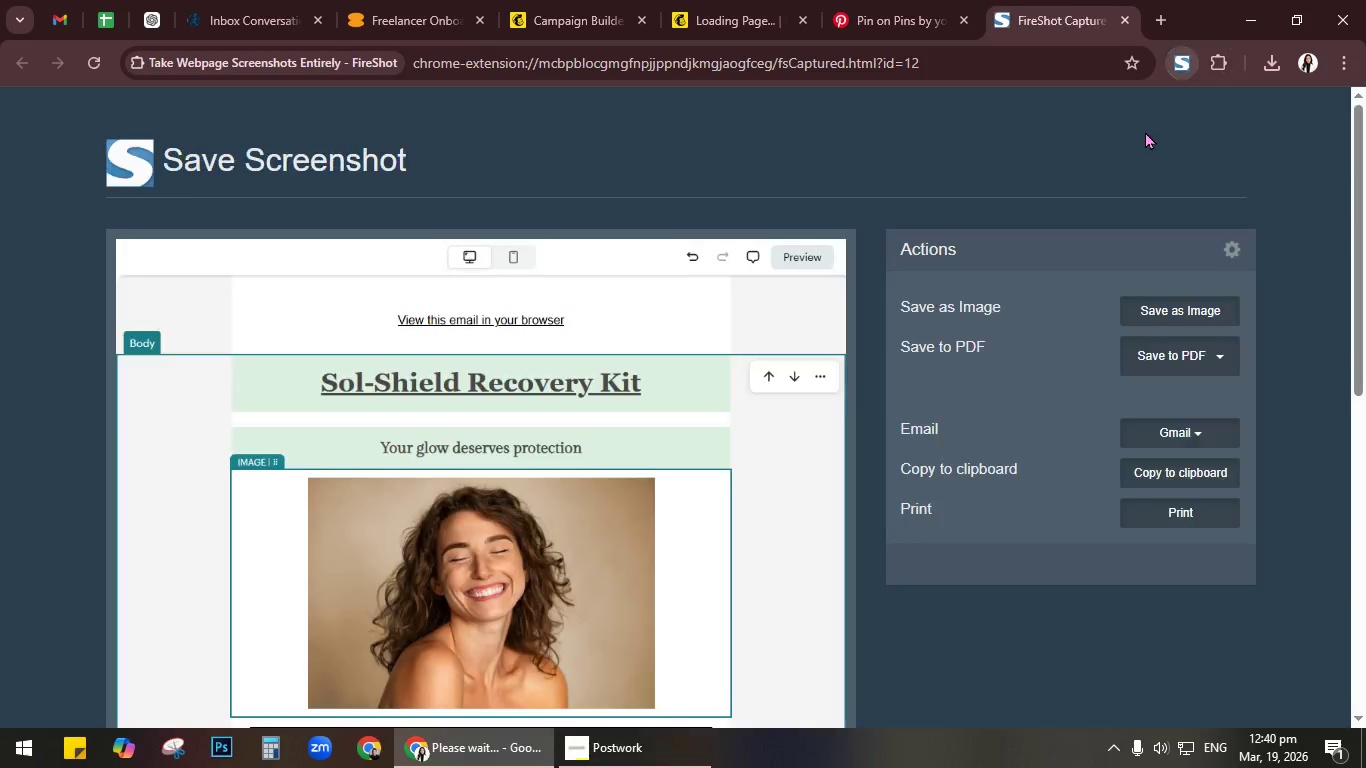 
wait(5.03)
 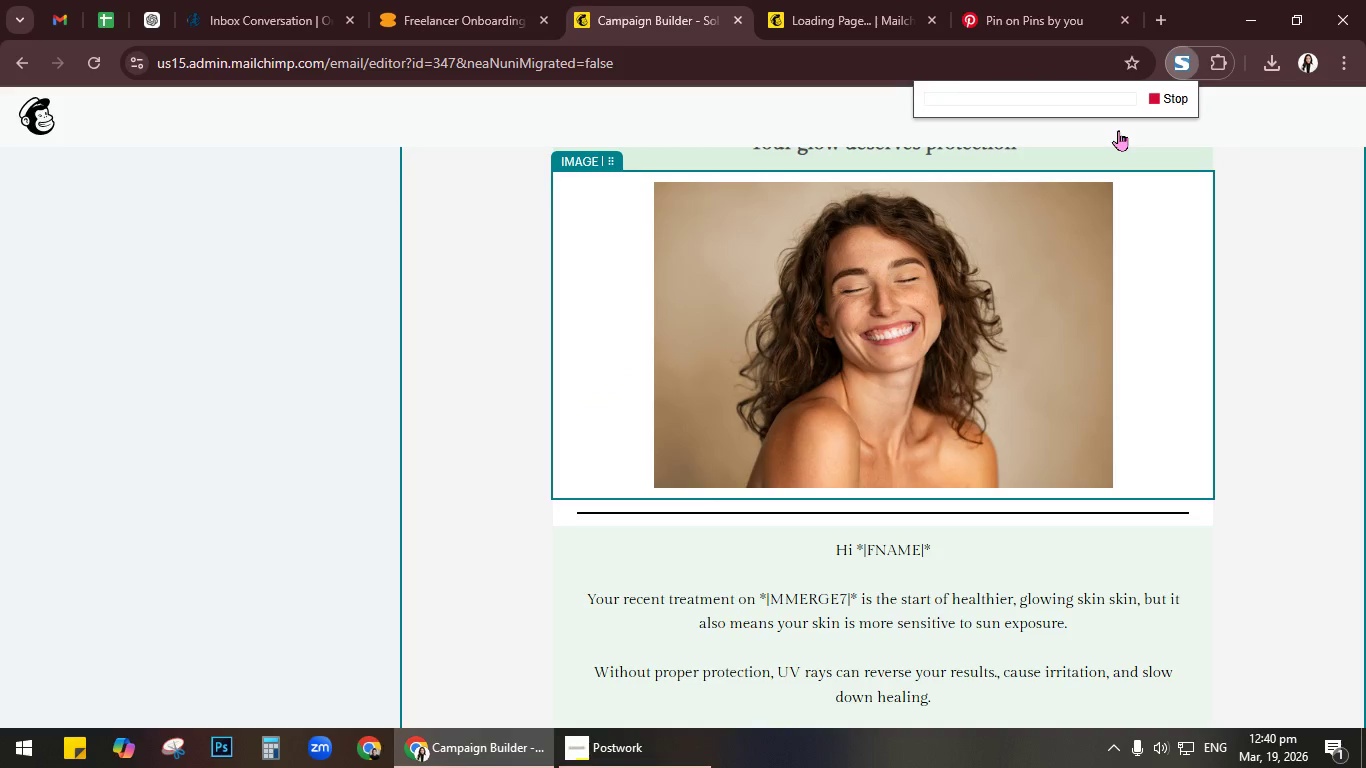 
left_click([1214, 301])
 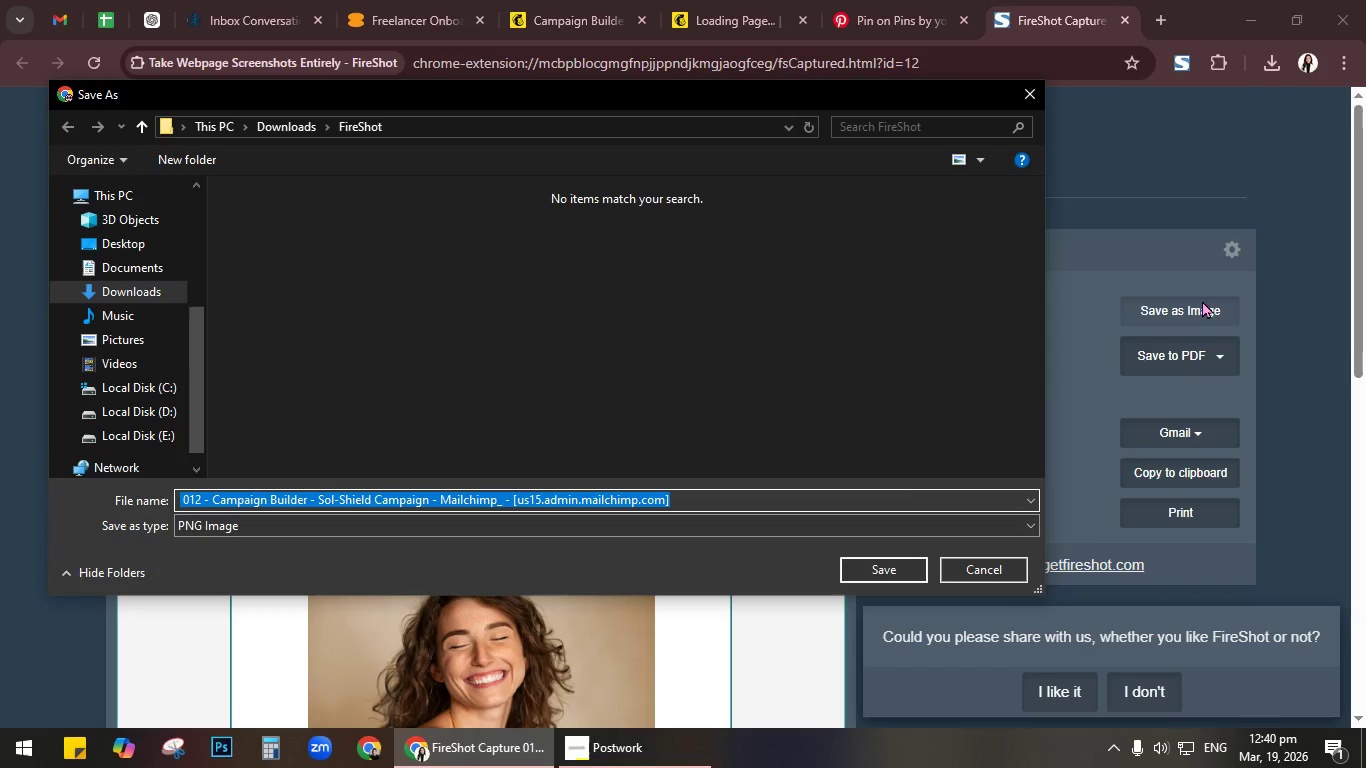 
left_click([869, 525])
 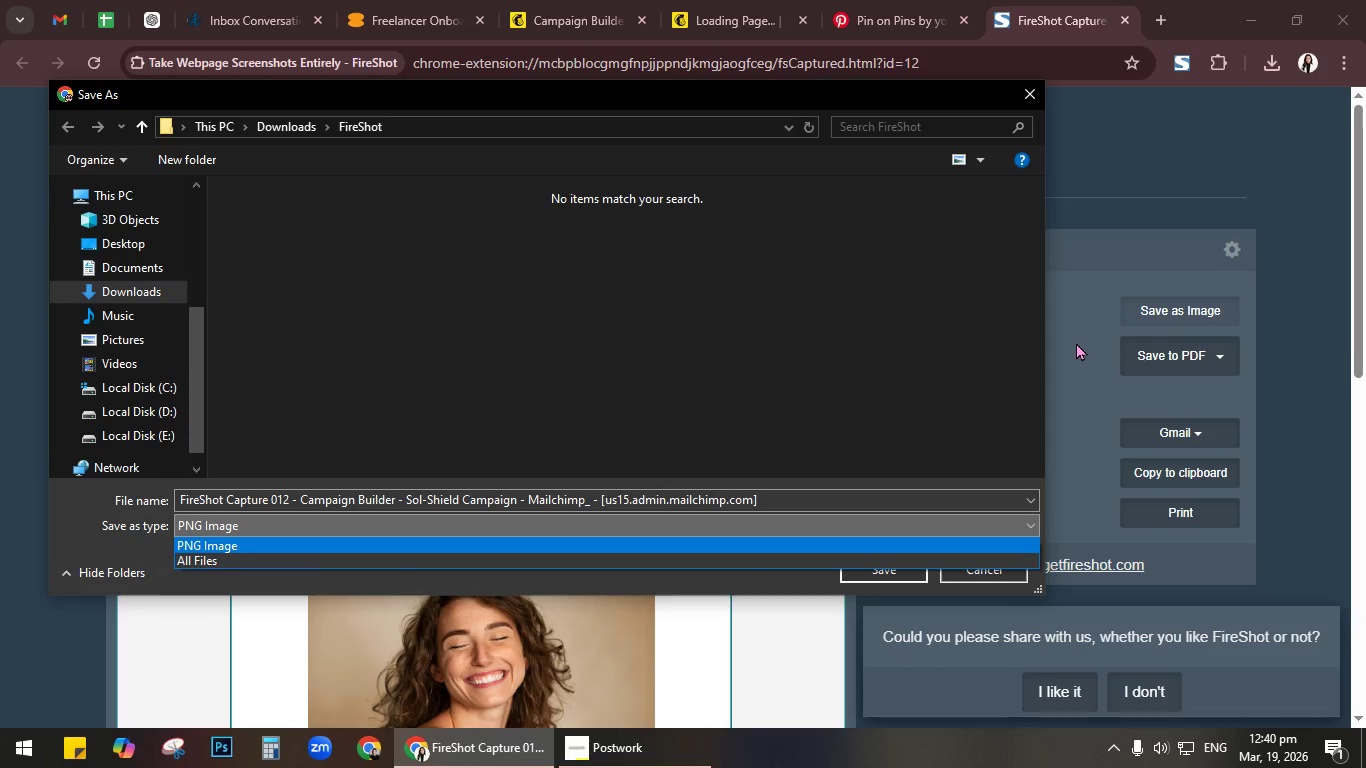 
left_click([1076, 342])
 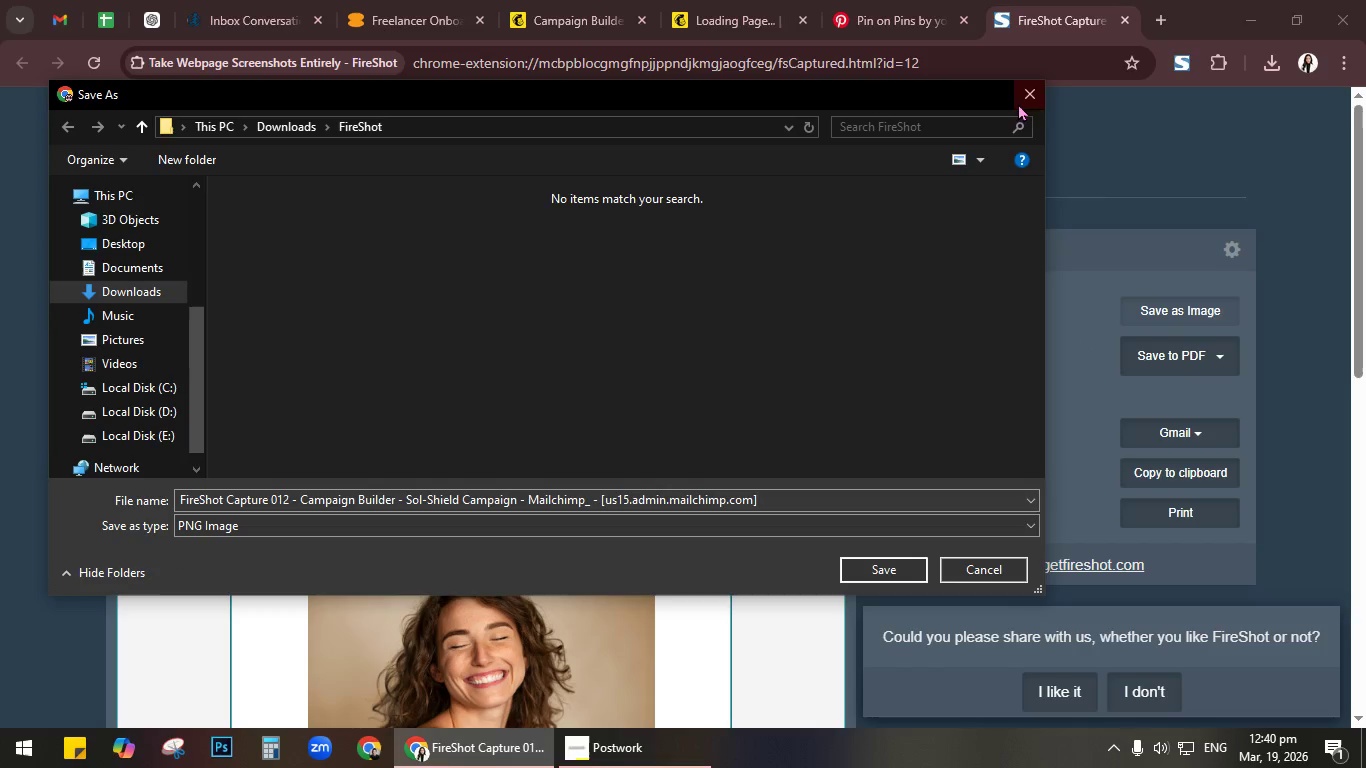 
left_click([1022, 87])
 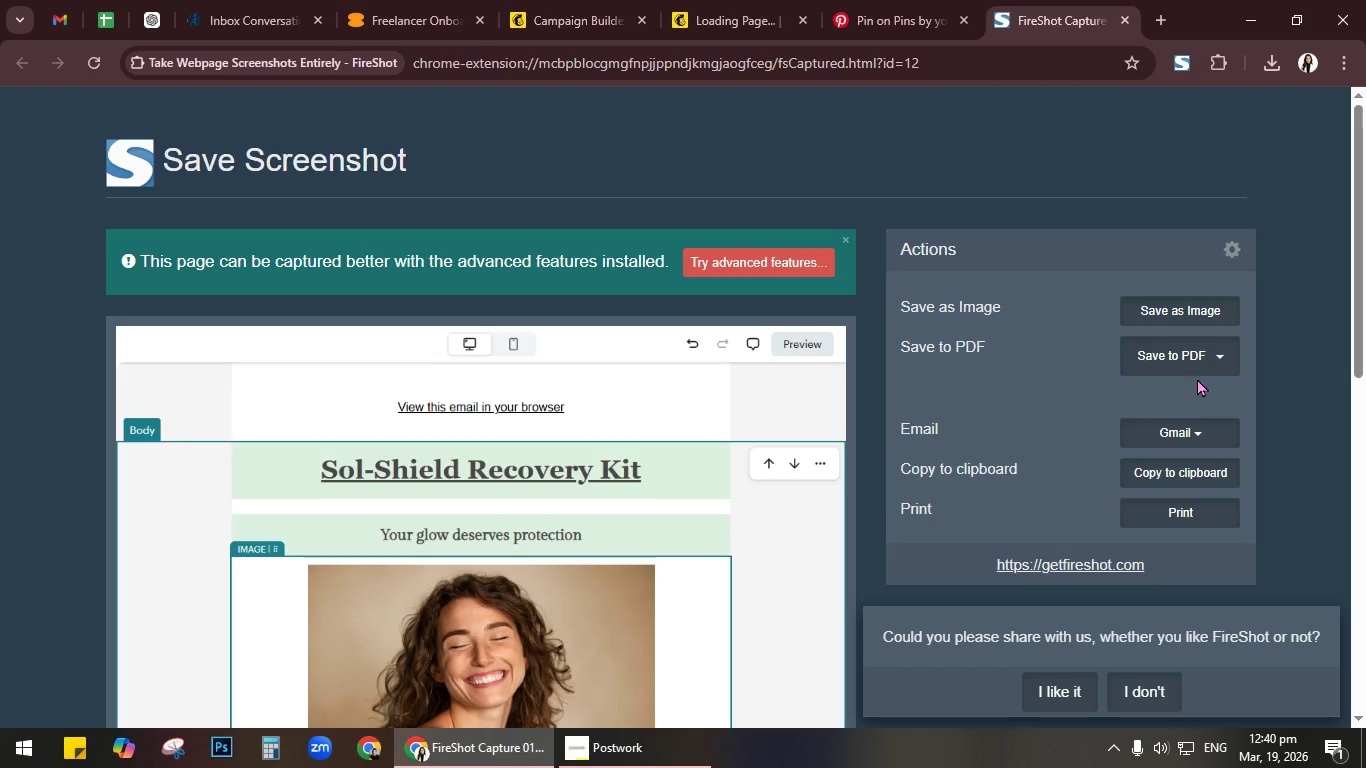 
left_click([1205, 354])
 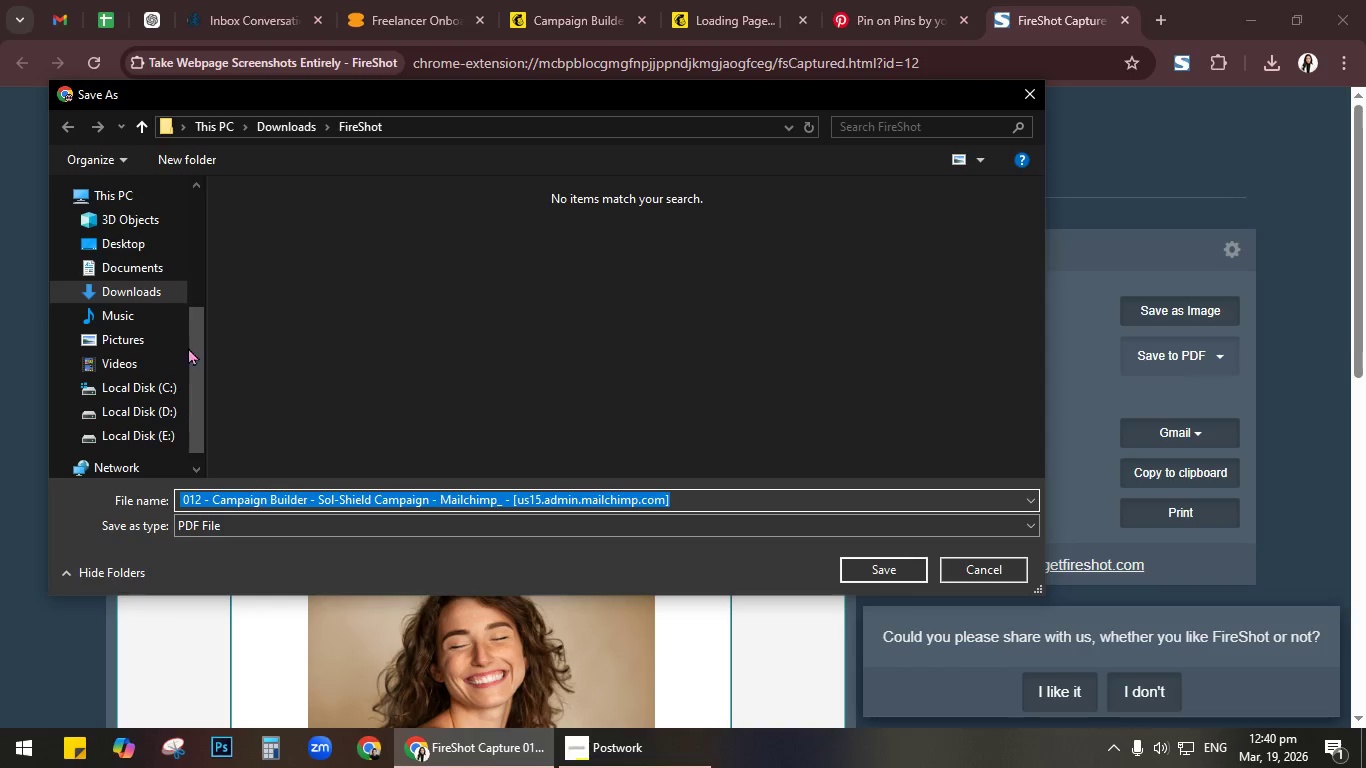 
left_click([136, 247])
 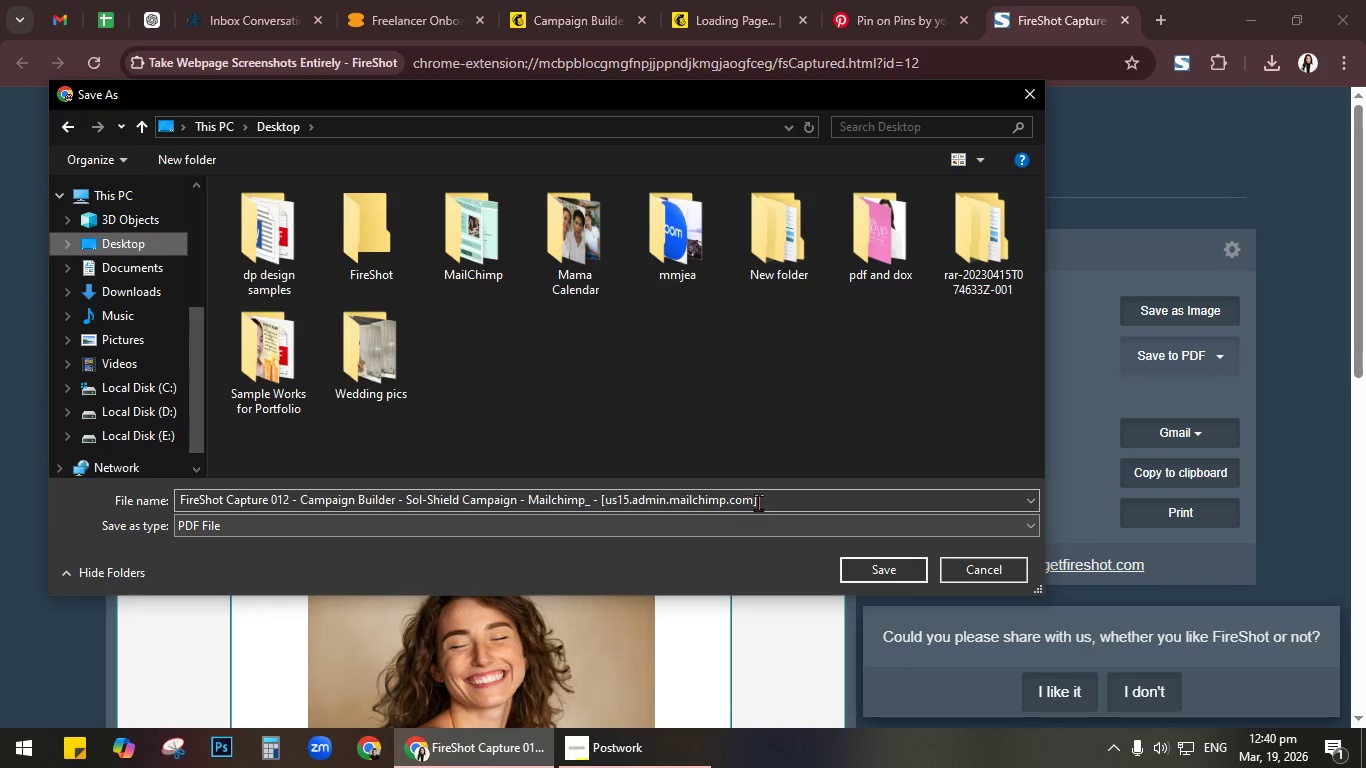 
left_click([779, 498])
 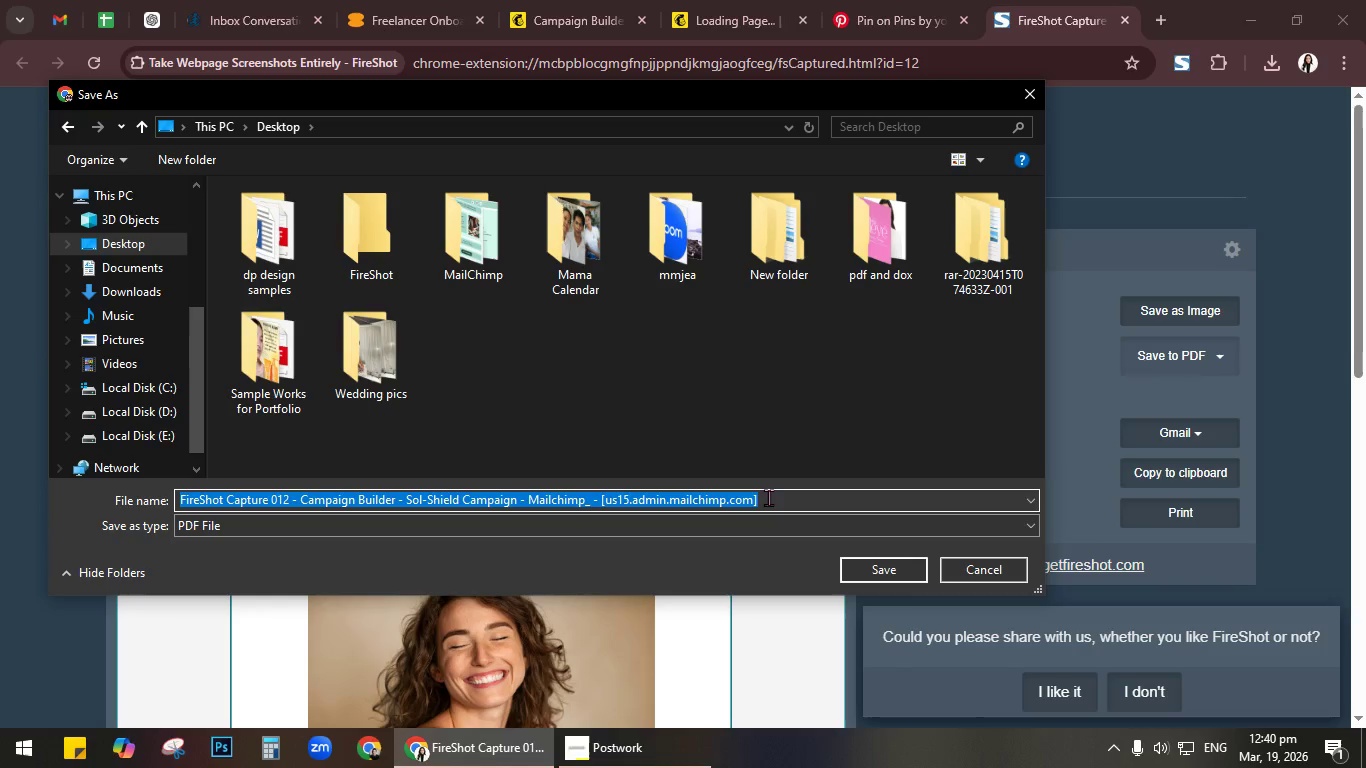 
type(Desktop View)
 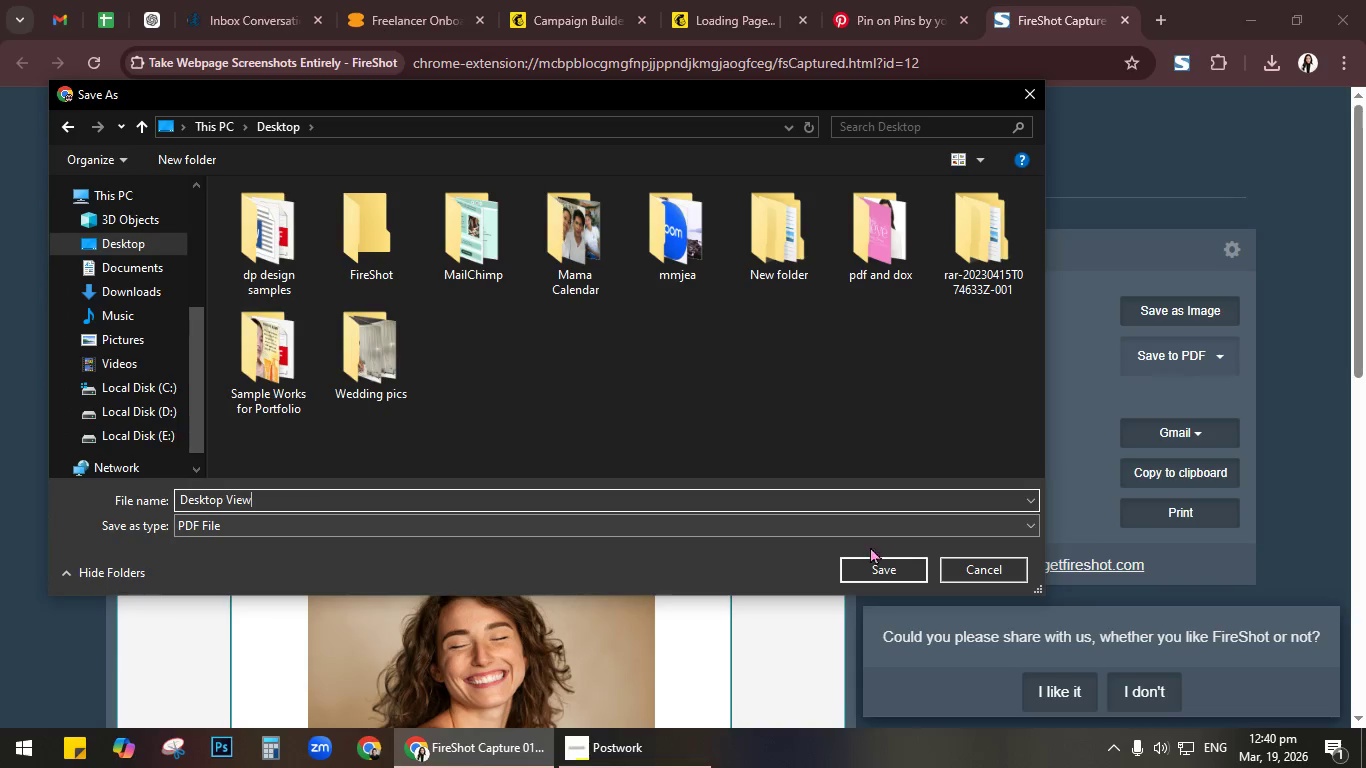 
left_click([869, 571])
 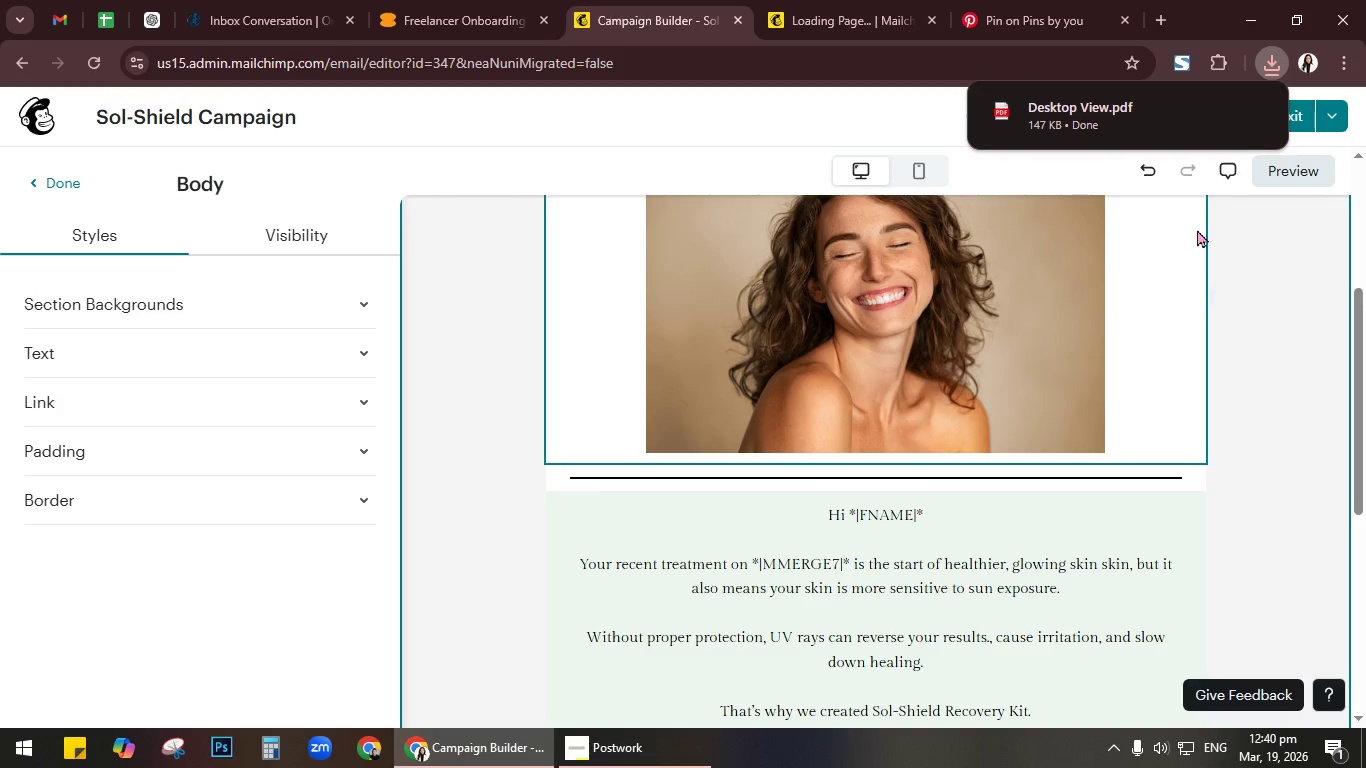 
left_click([918, 168])
 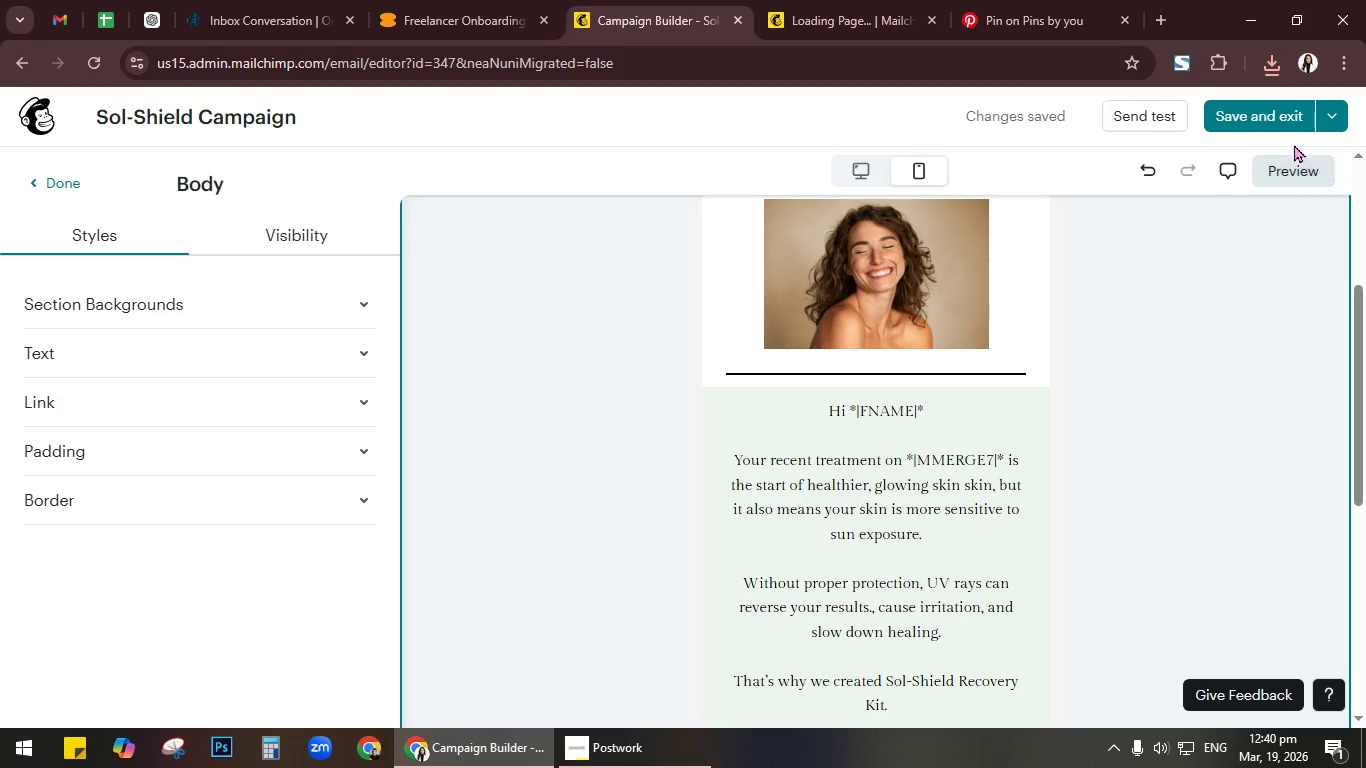 
left_click([1296, 161])
 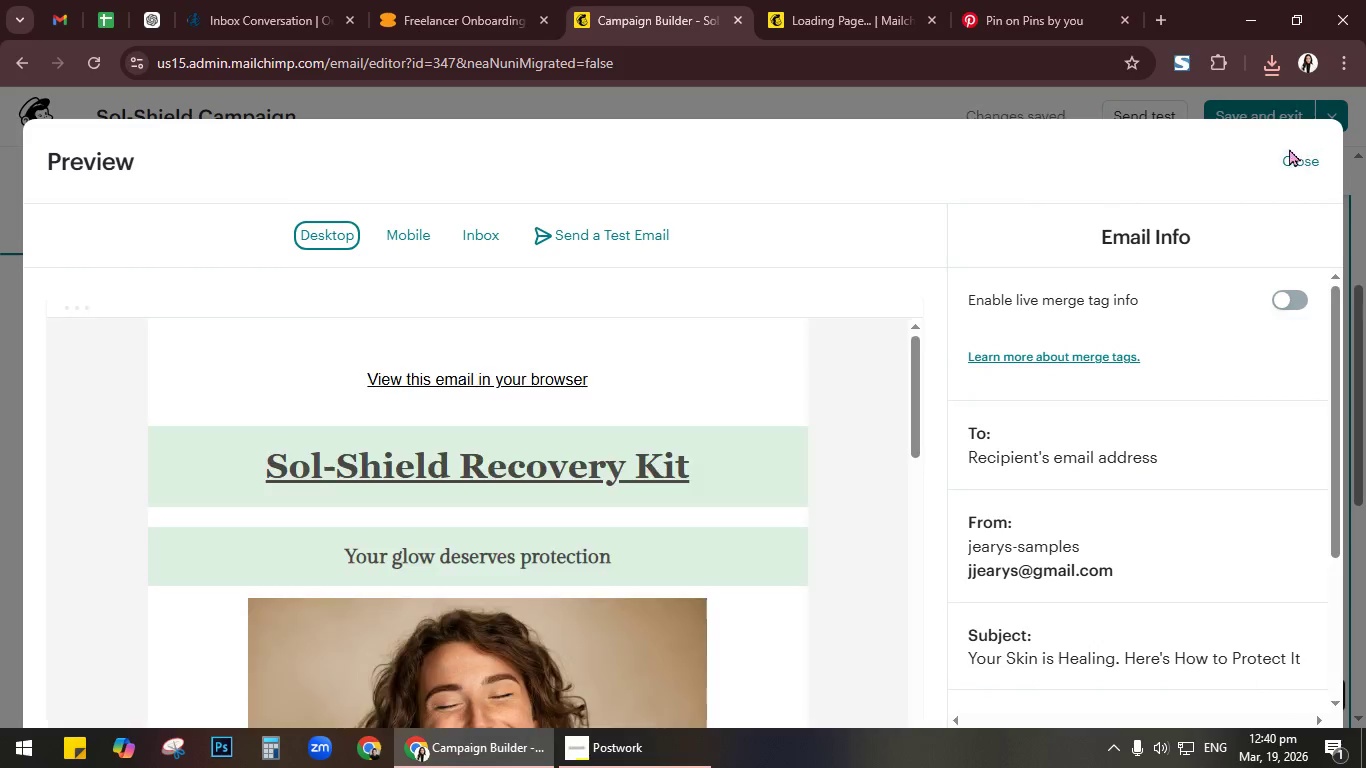 
left_click([1292, 156])
 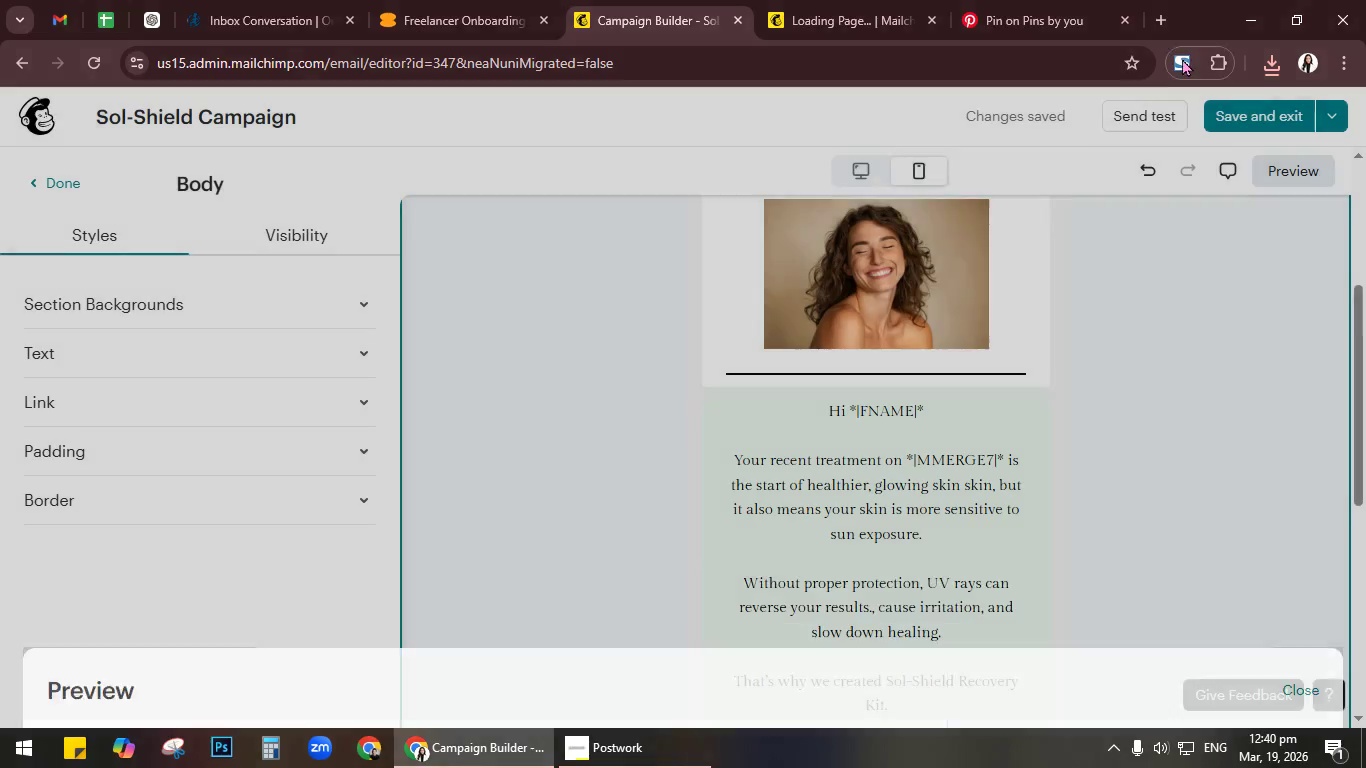 
left_click([1181, 56])
 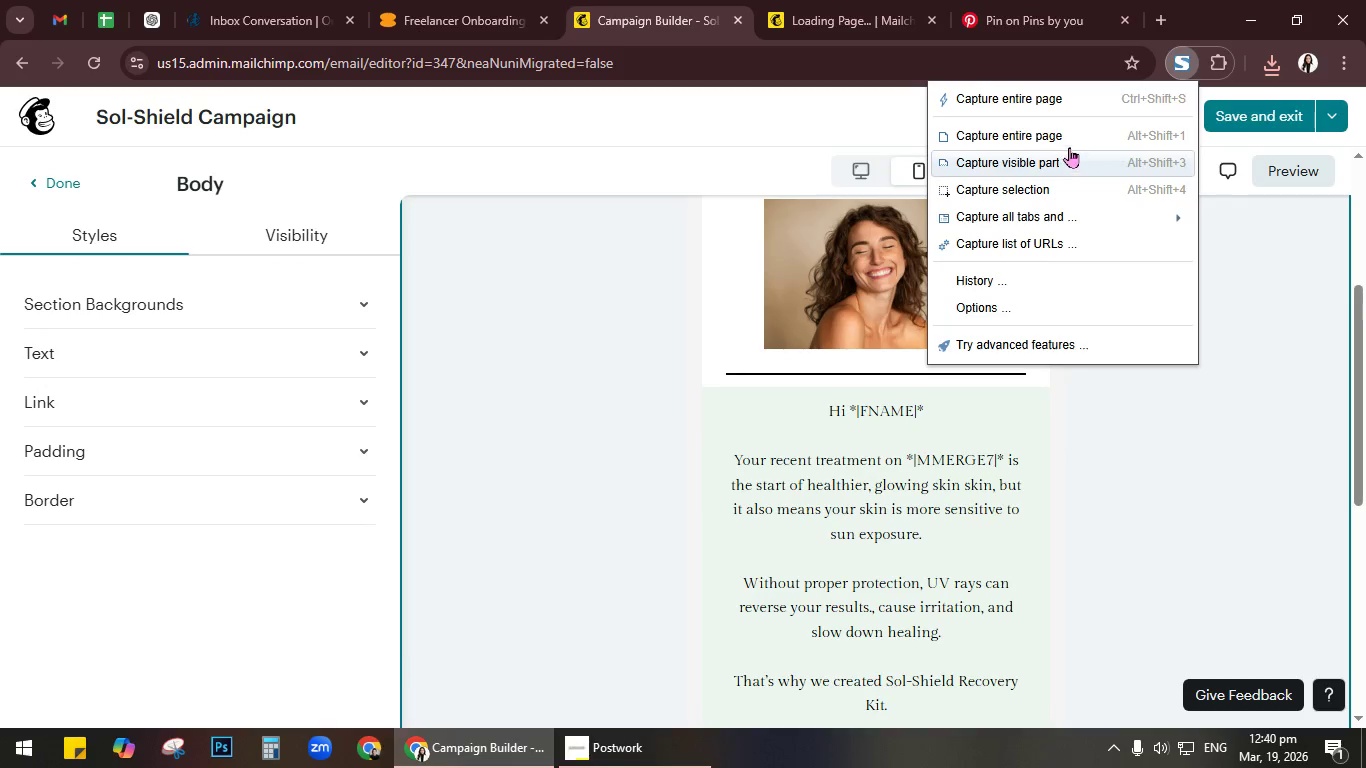 
left_click([1059, 107])
 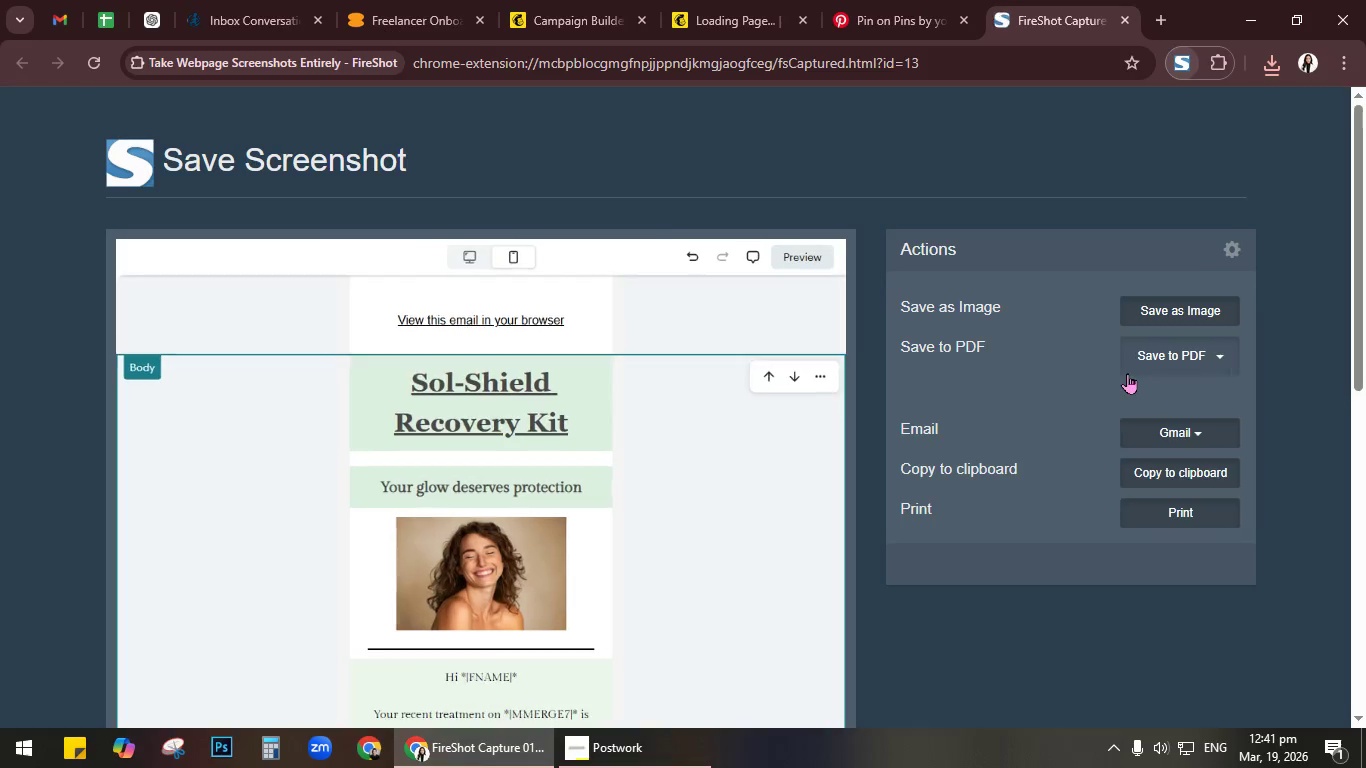 
left_click([1156, 353])
 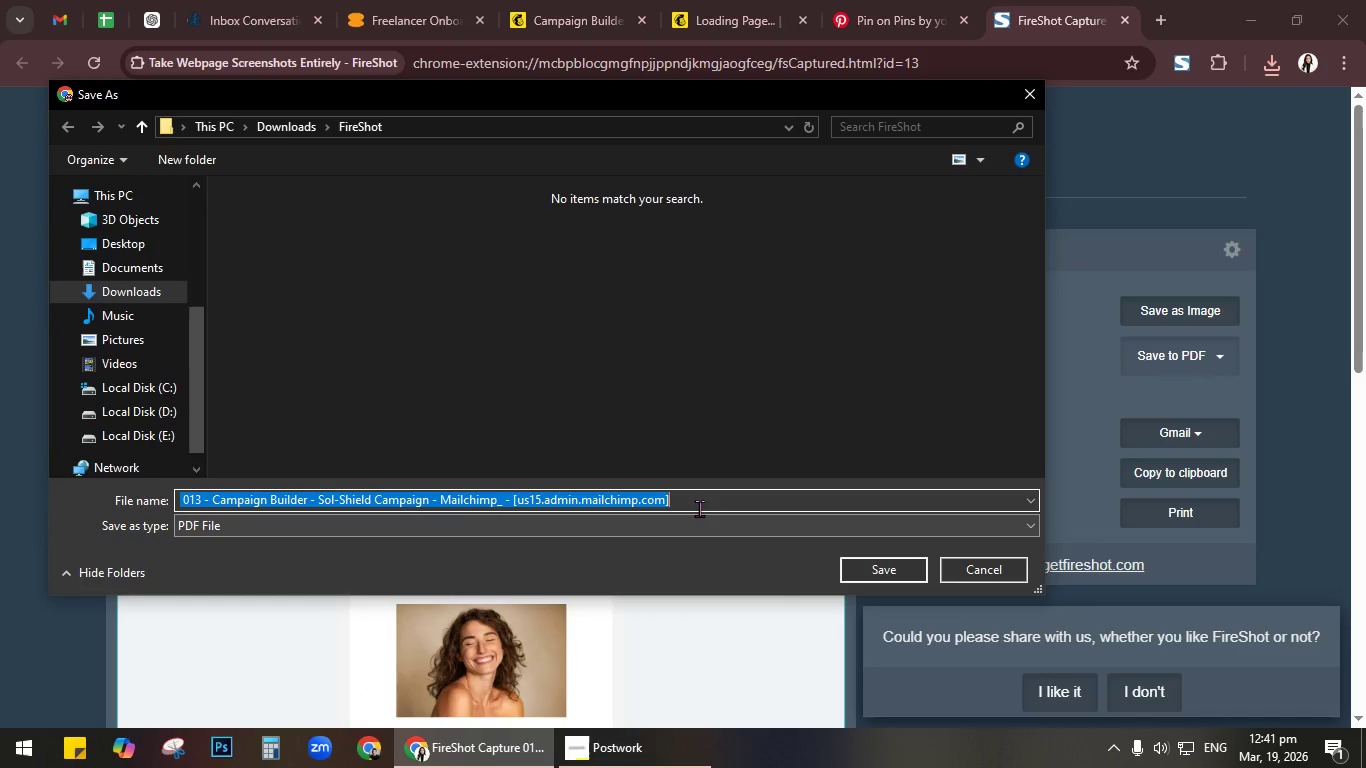 
type(Mobile View)
 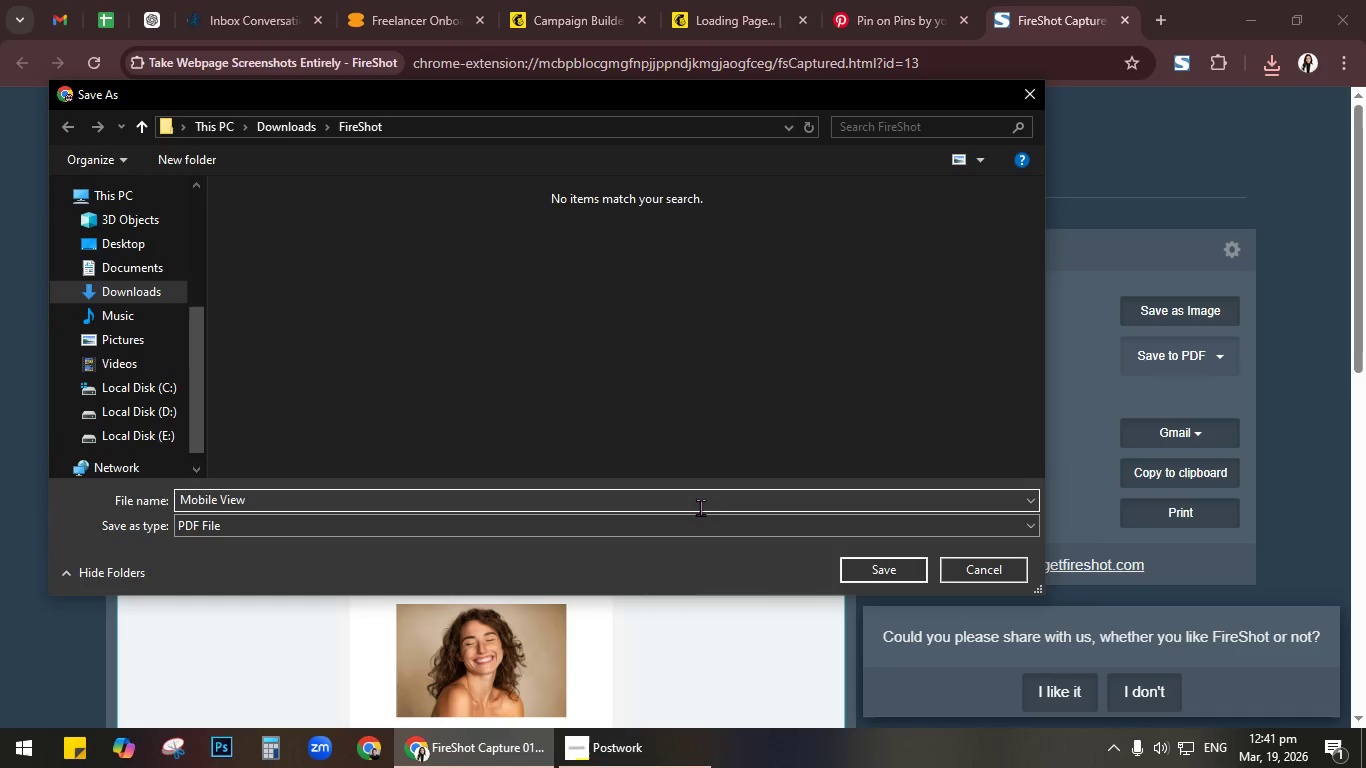 
left_click([121, 248])
 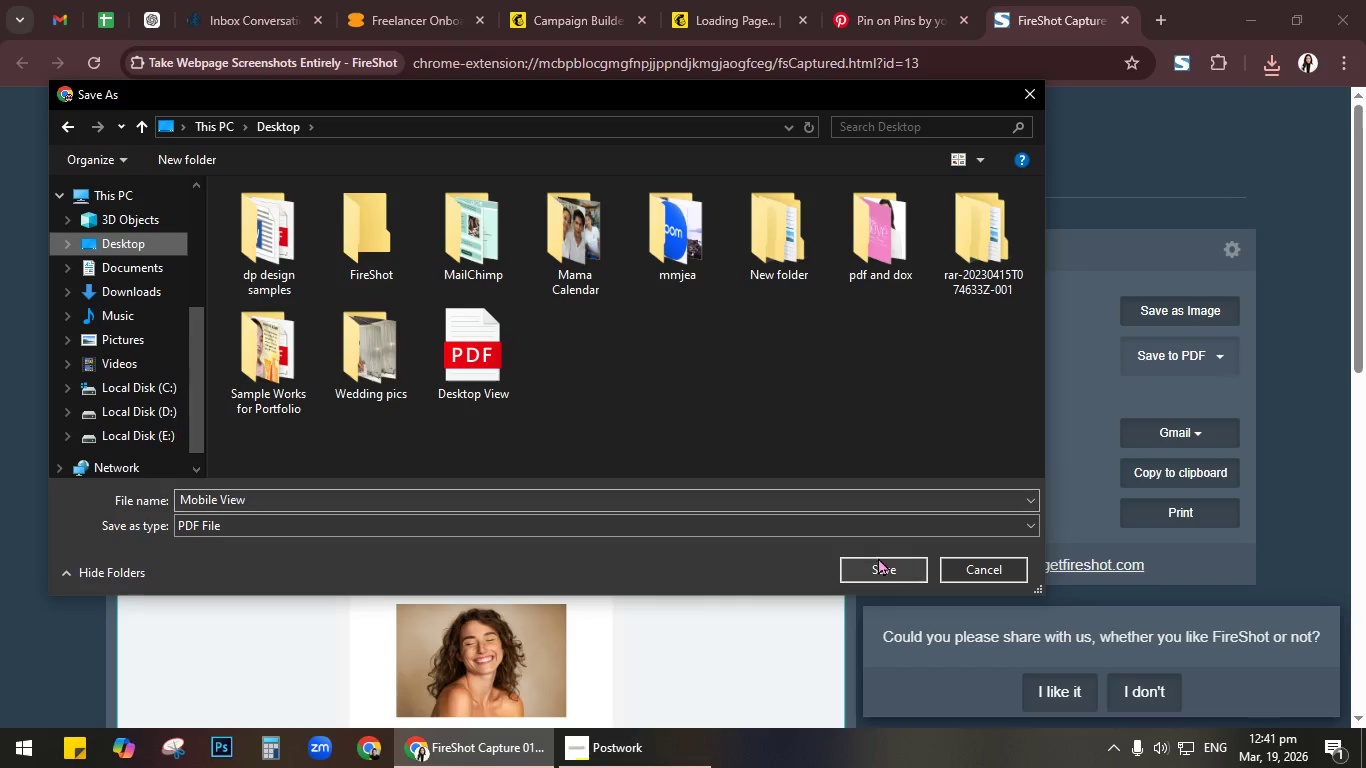 
left_click([878, 565])
 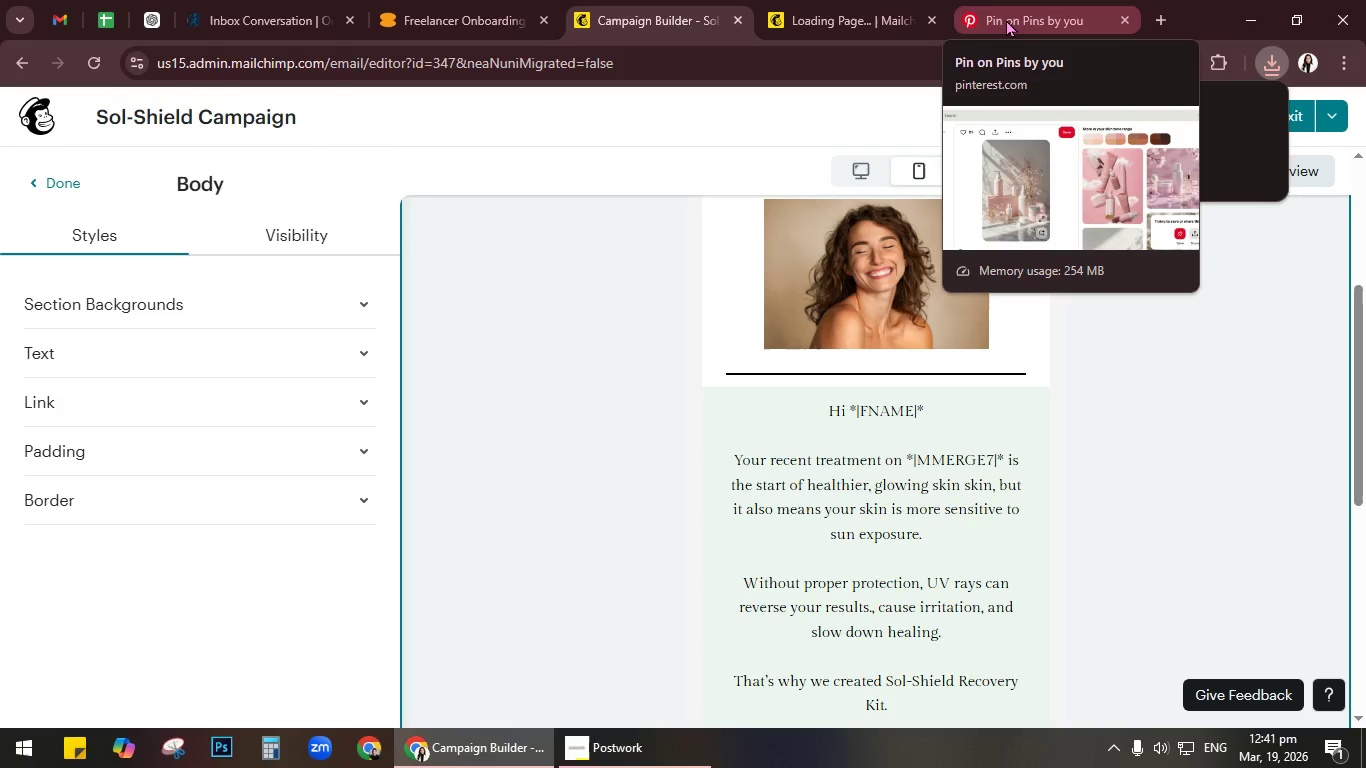 
wait(22.92)
 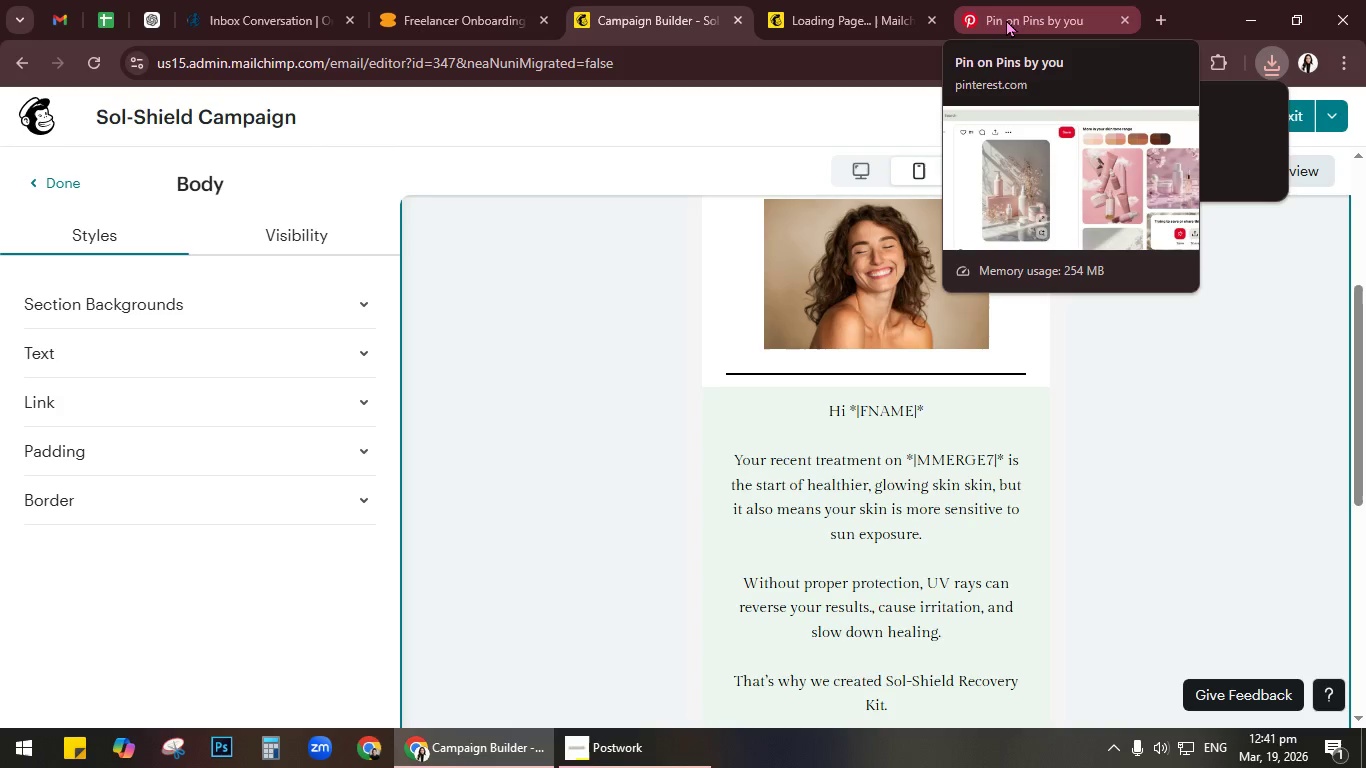 
left_click([1176, 429])
 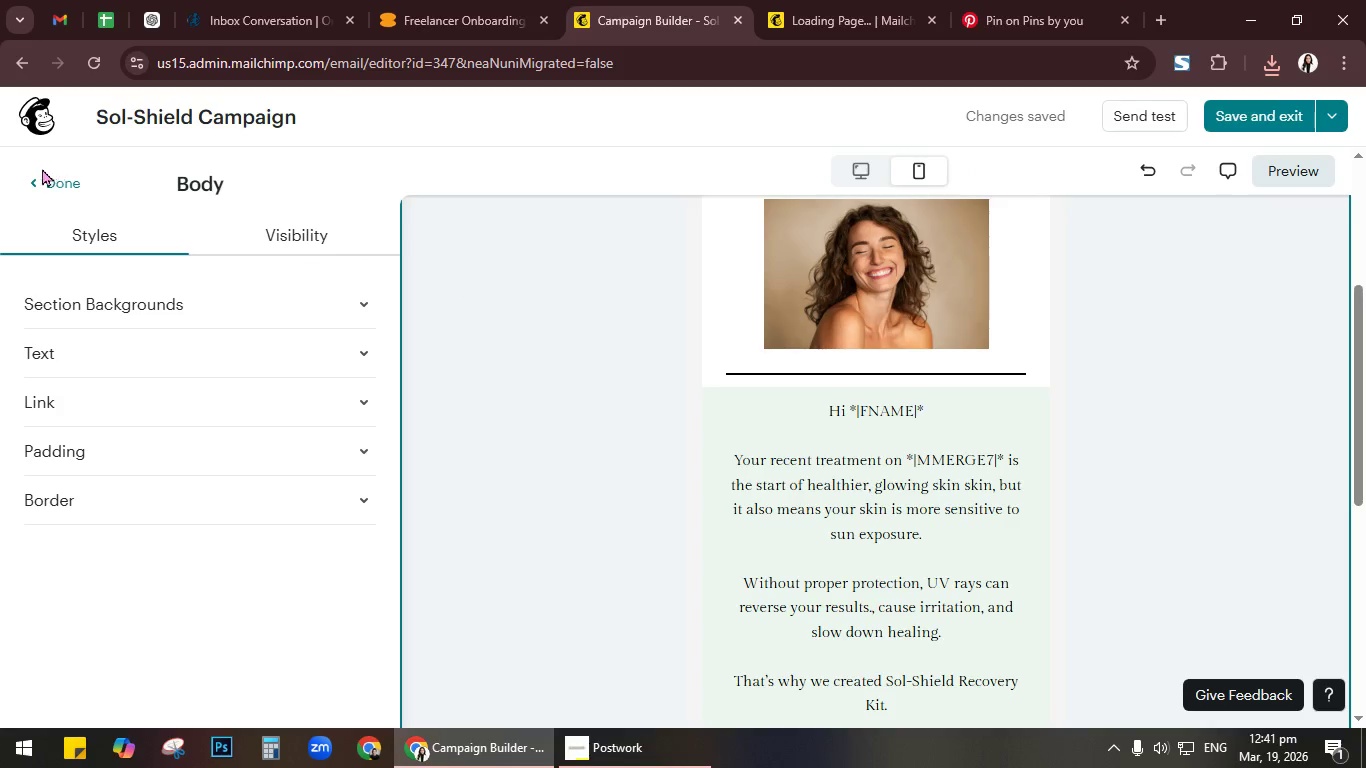 
left_click([42, 182])